 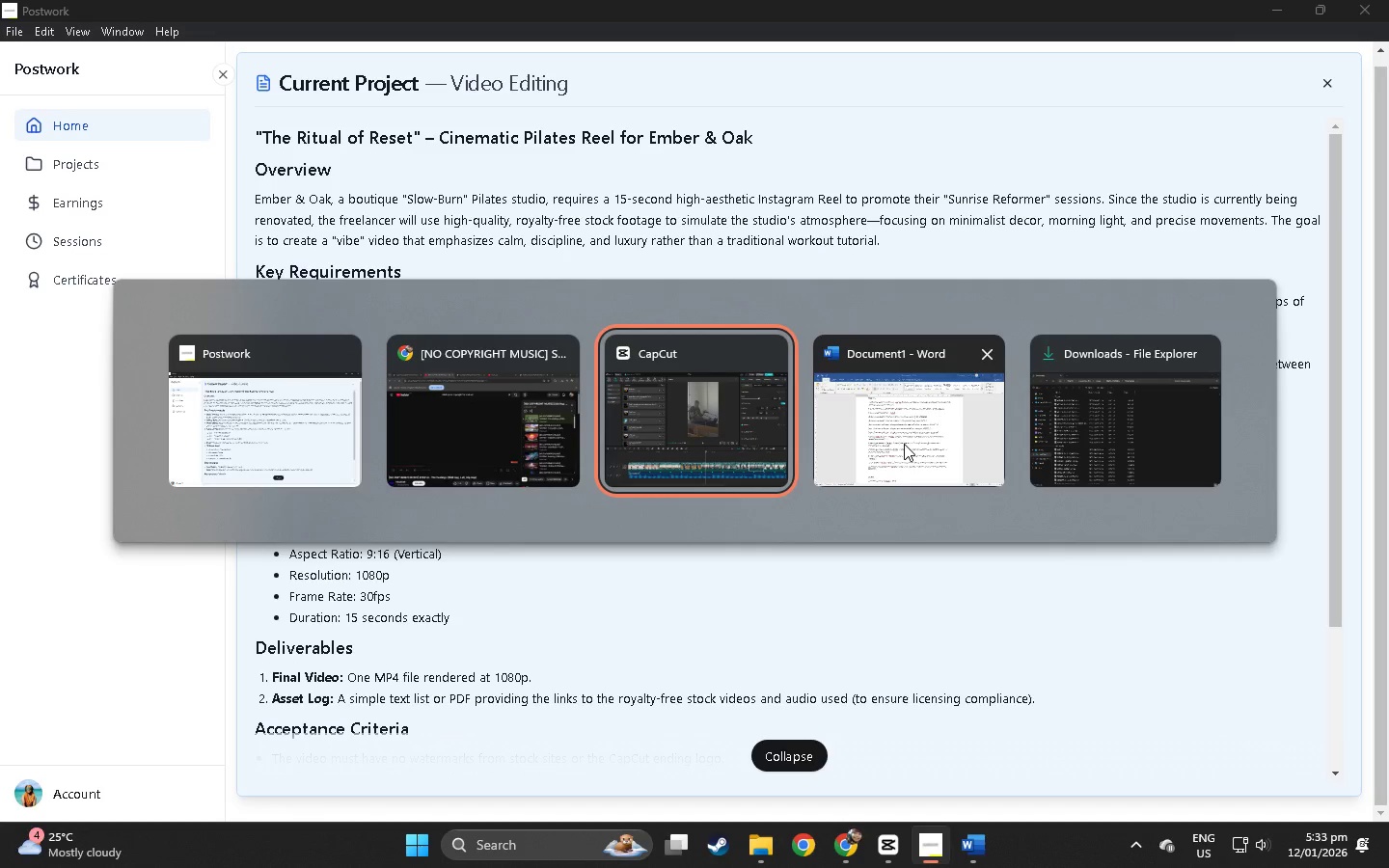 
left_click([663, 598])
 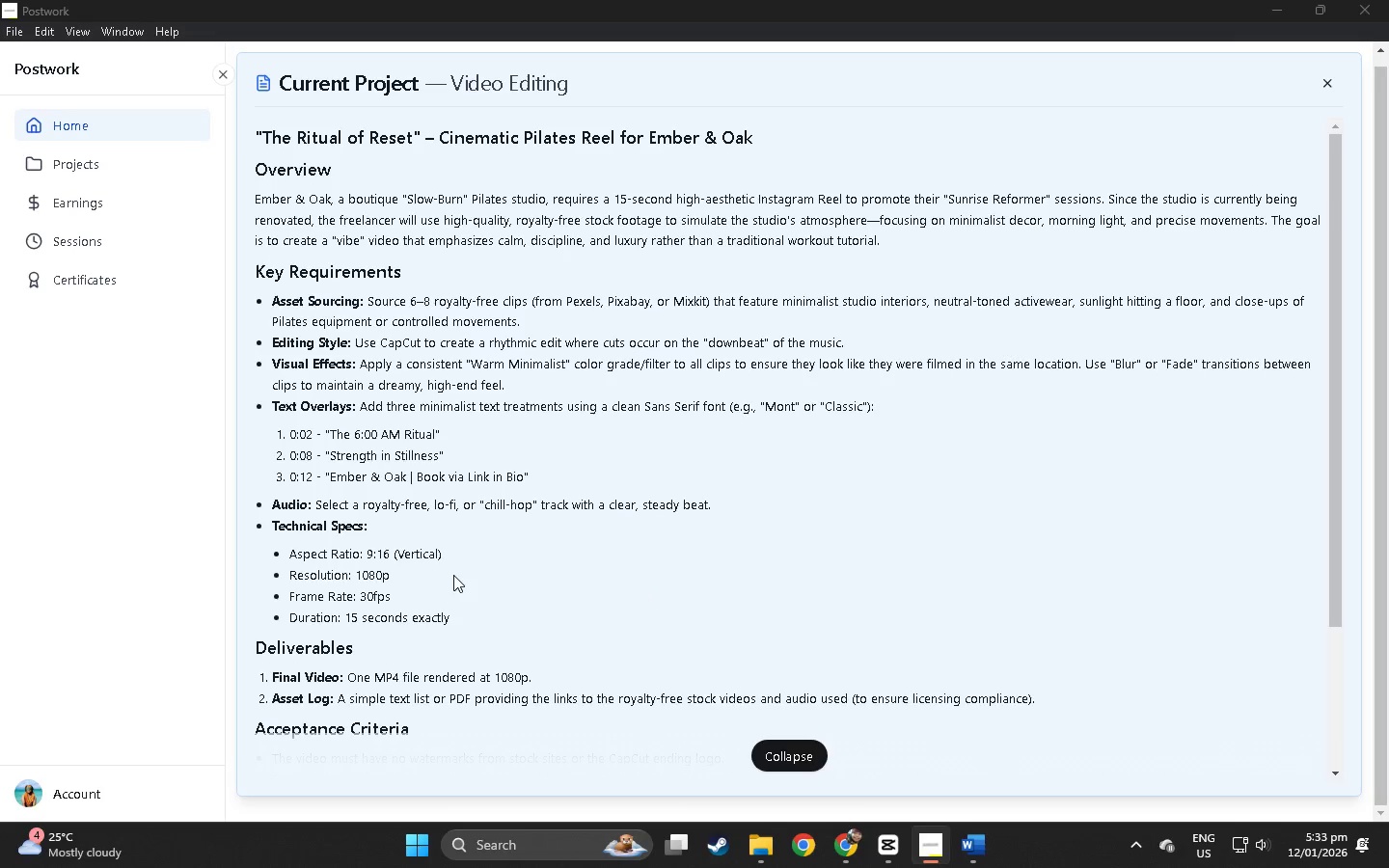 
scroll: coordinate [453, 575], scroll_direction: up, amount: 2.0
 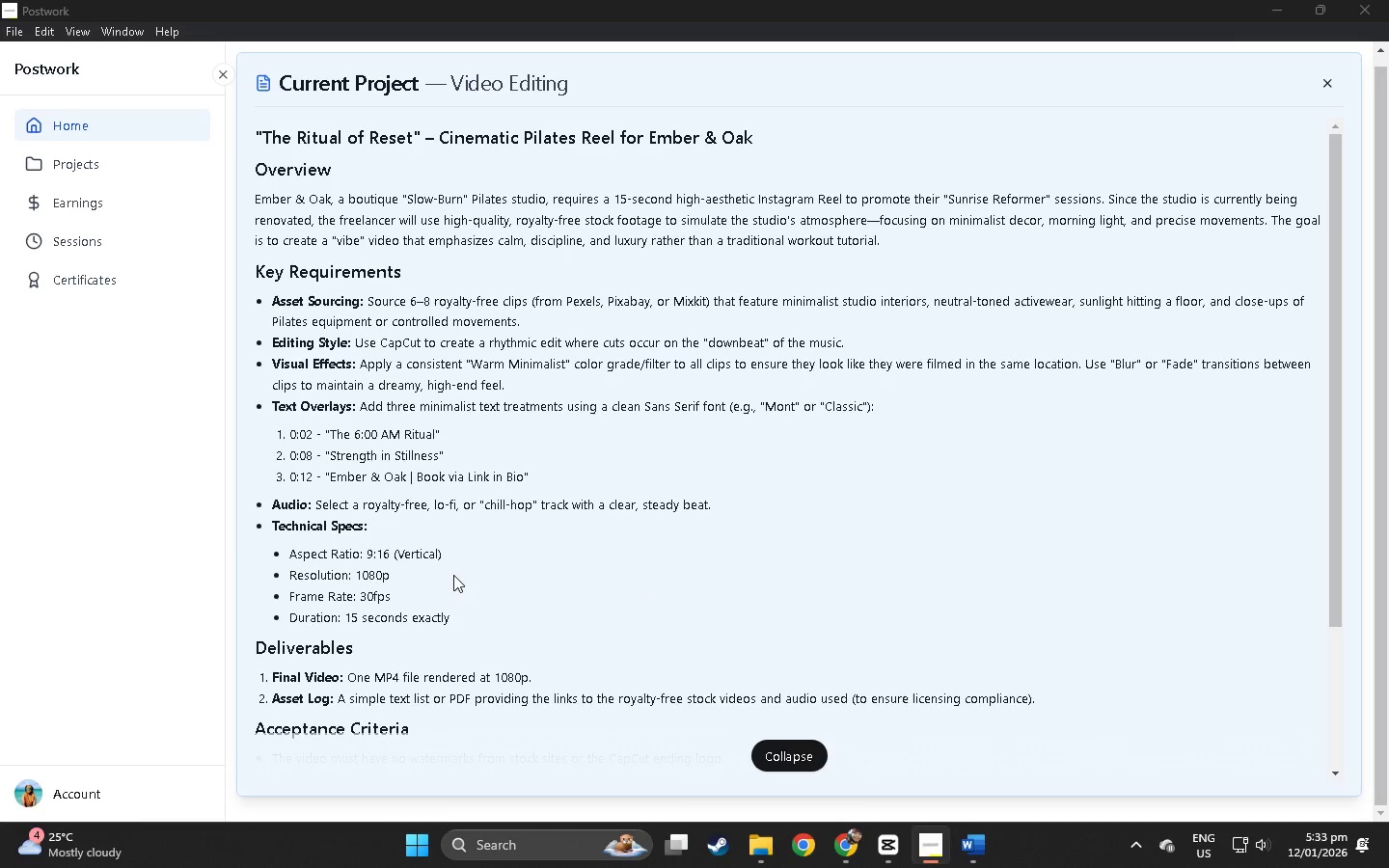 
wait(7.56)
 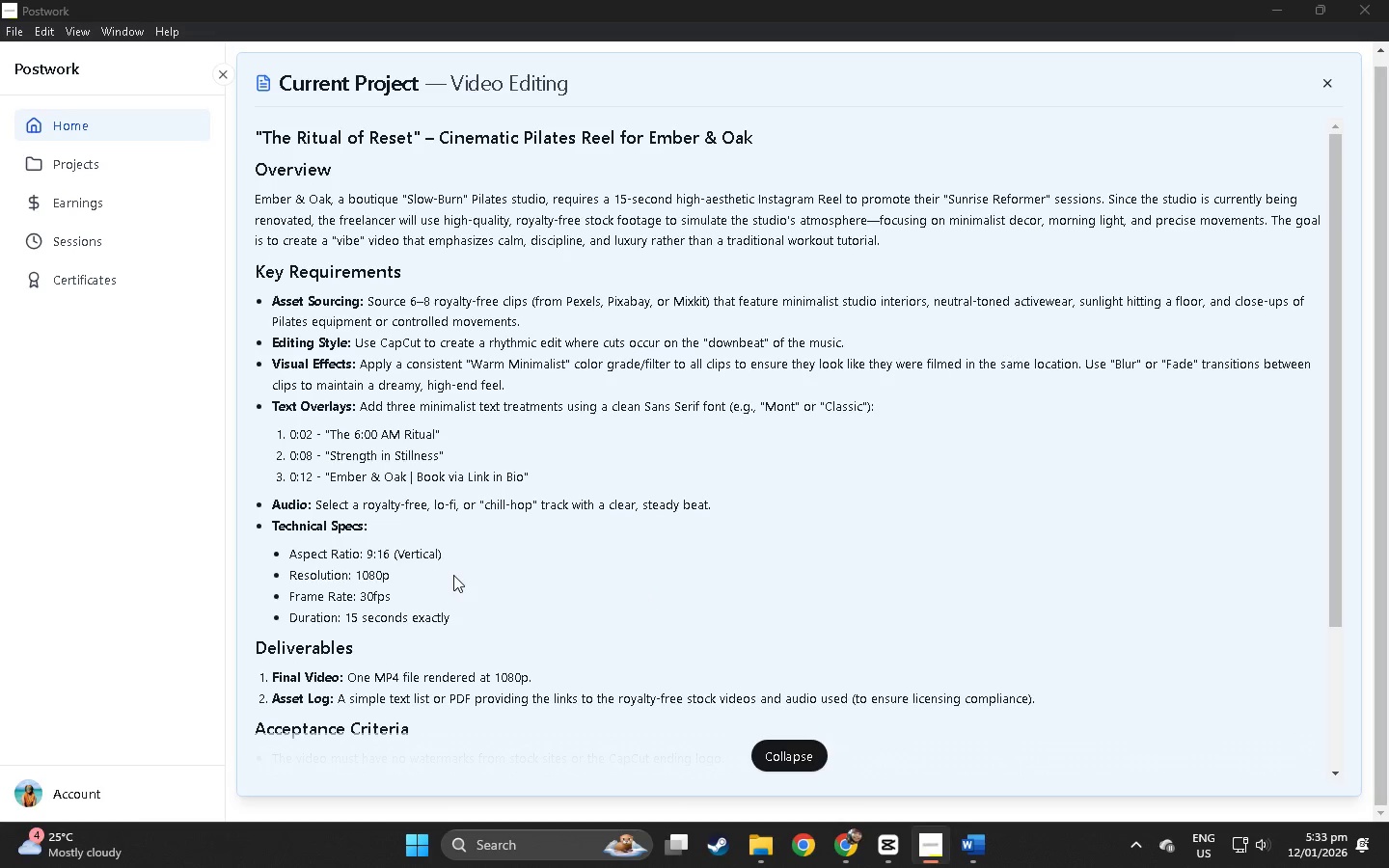 
key(Alt+AltLeft)
 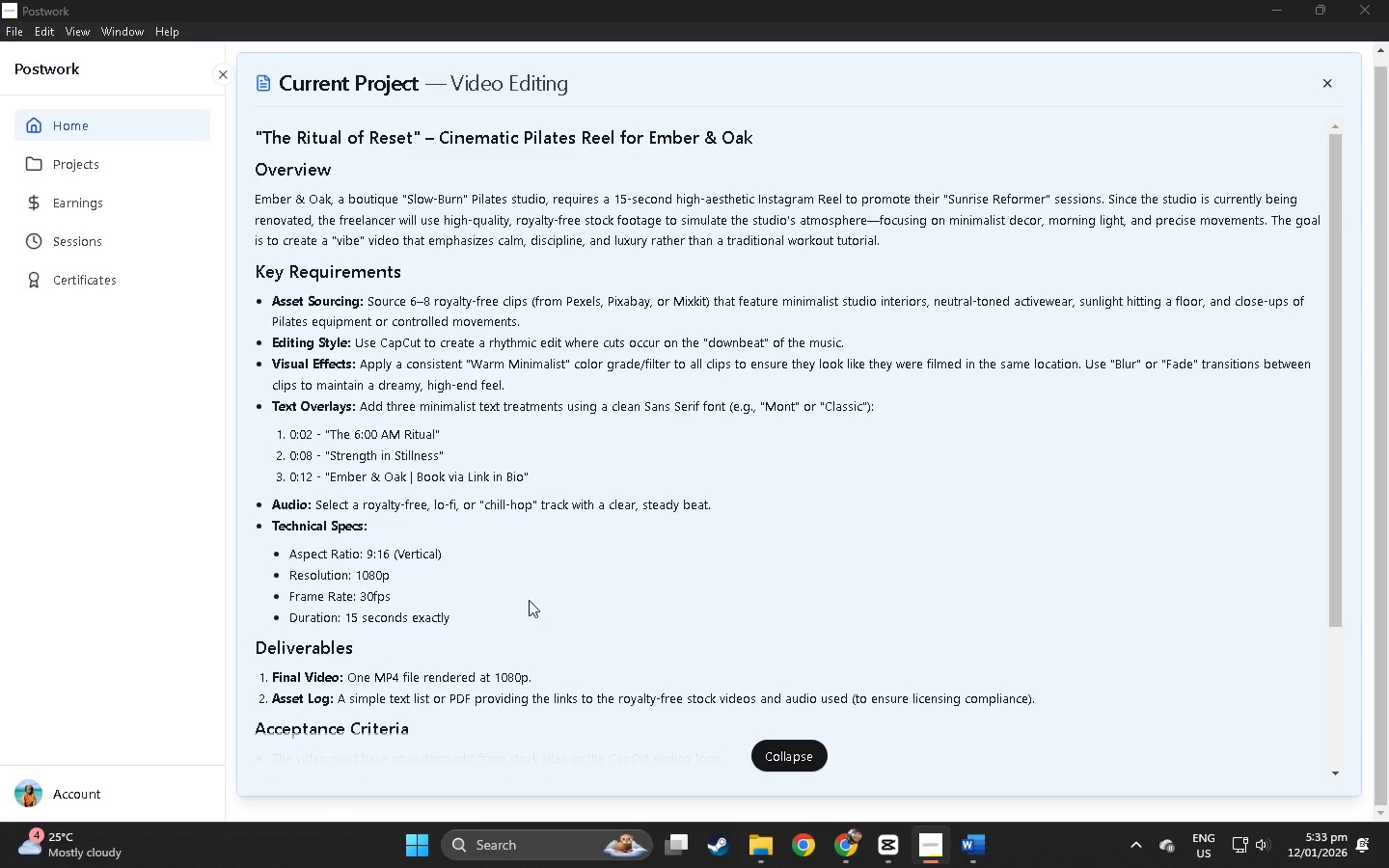 
key(Alt+Tab)